 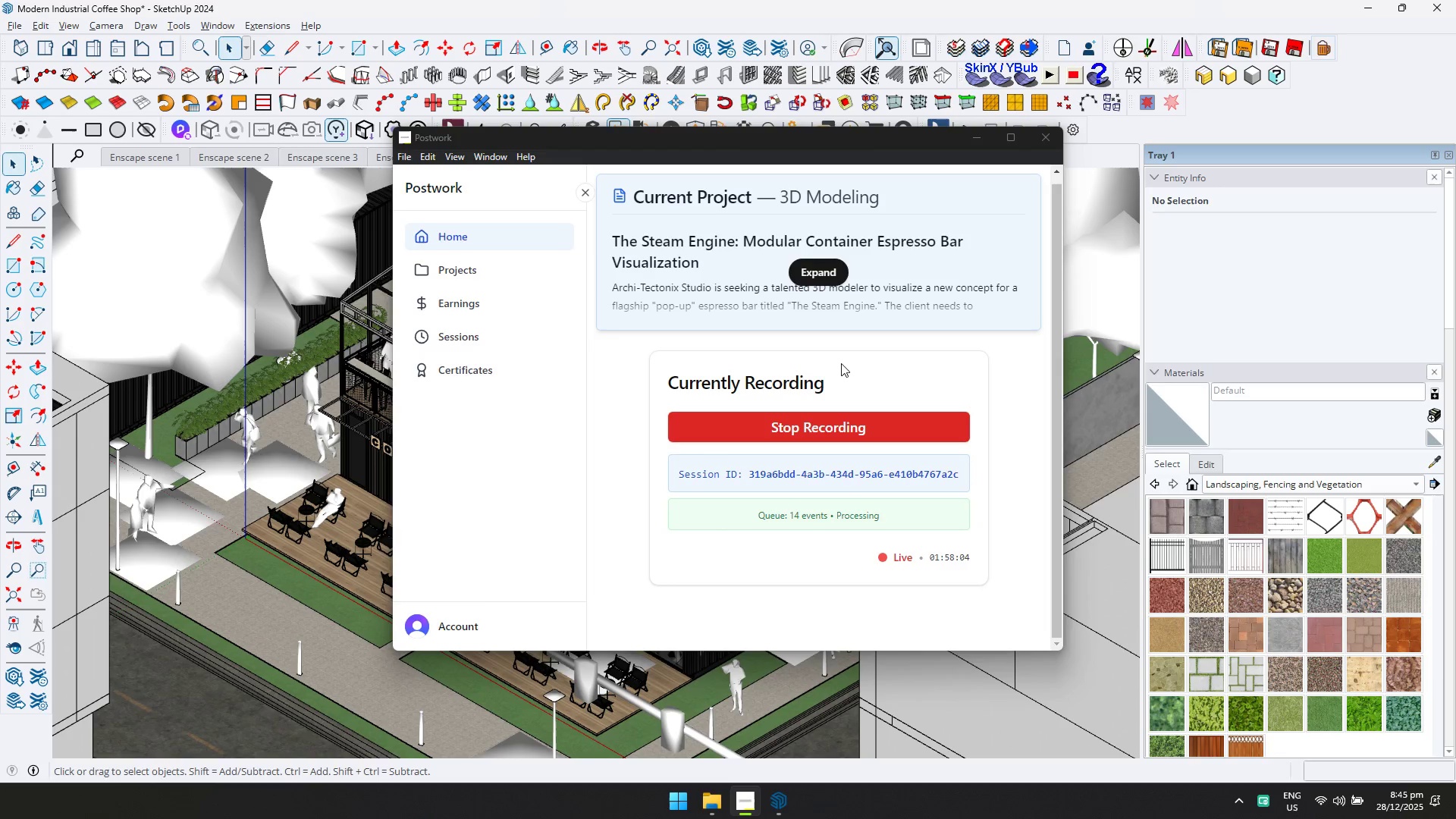 
key(Alt+Tab)
 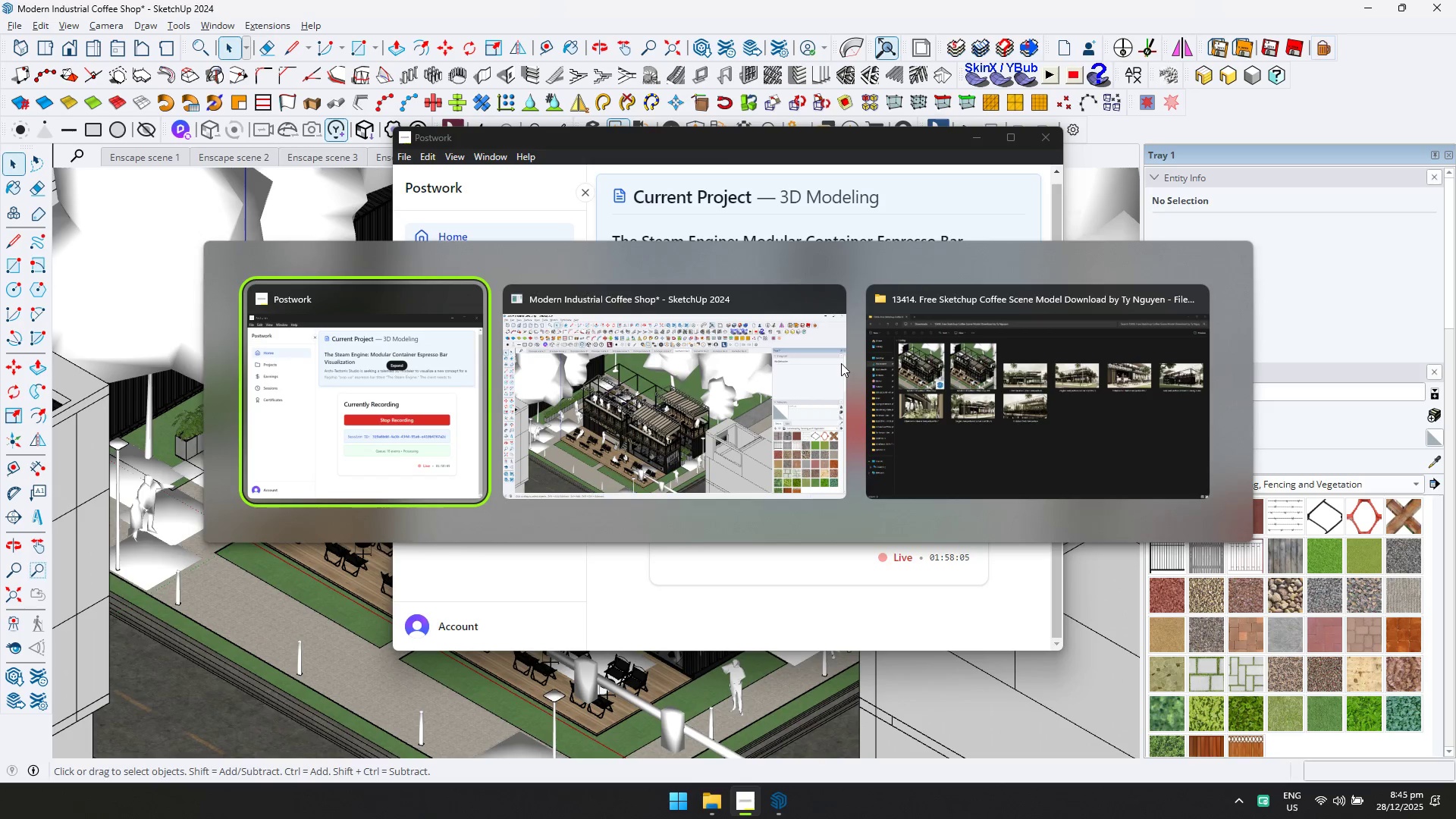 
key(Alt+Tab)
 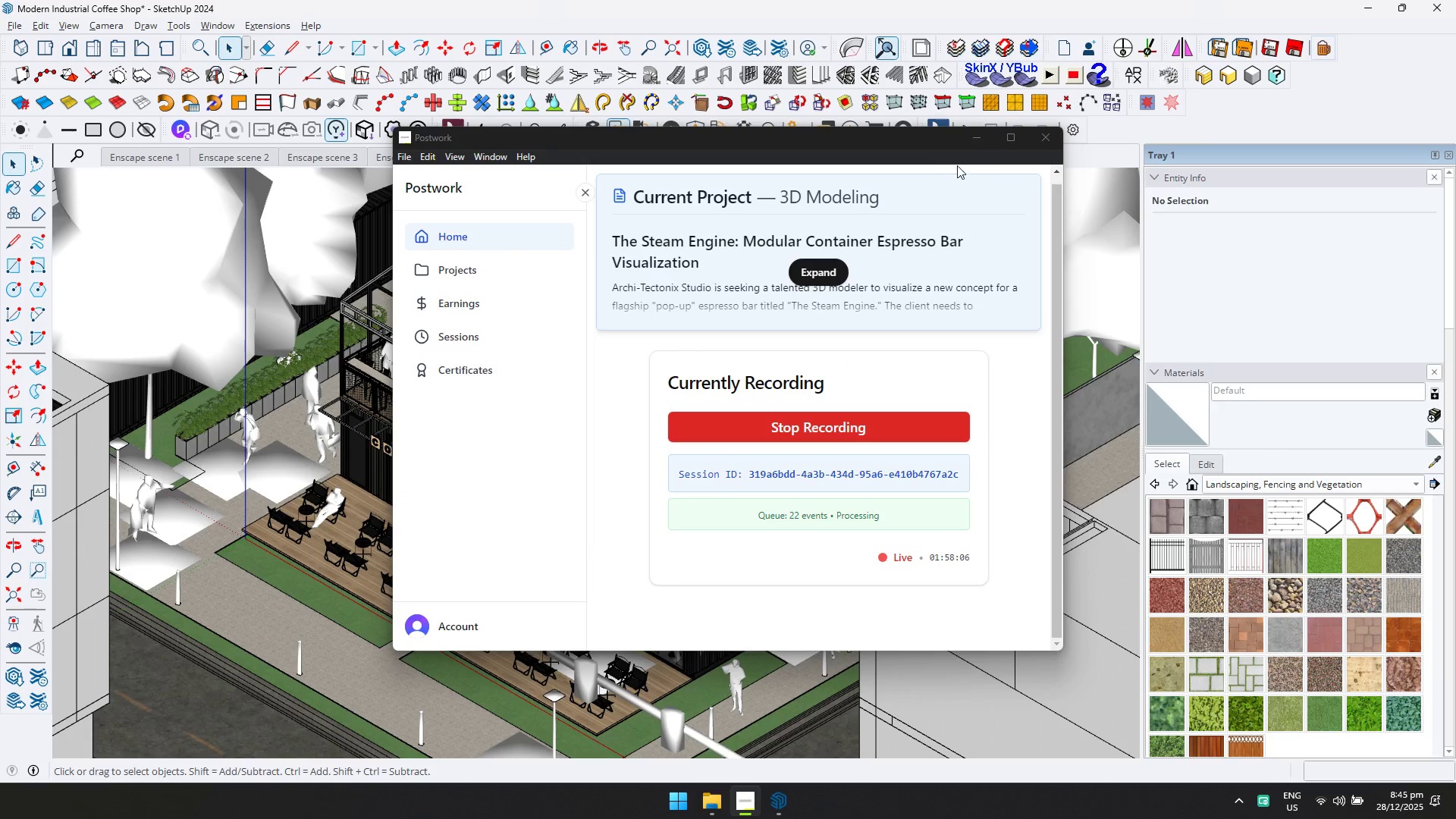 
left_click([974, 147])
 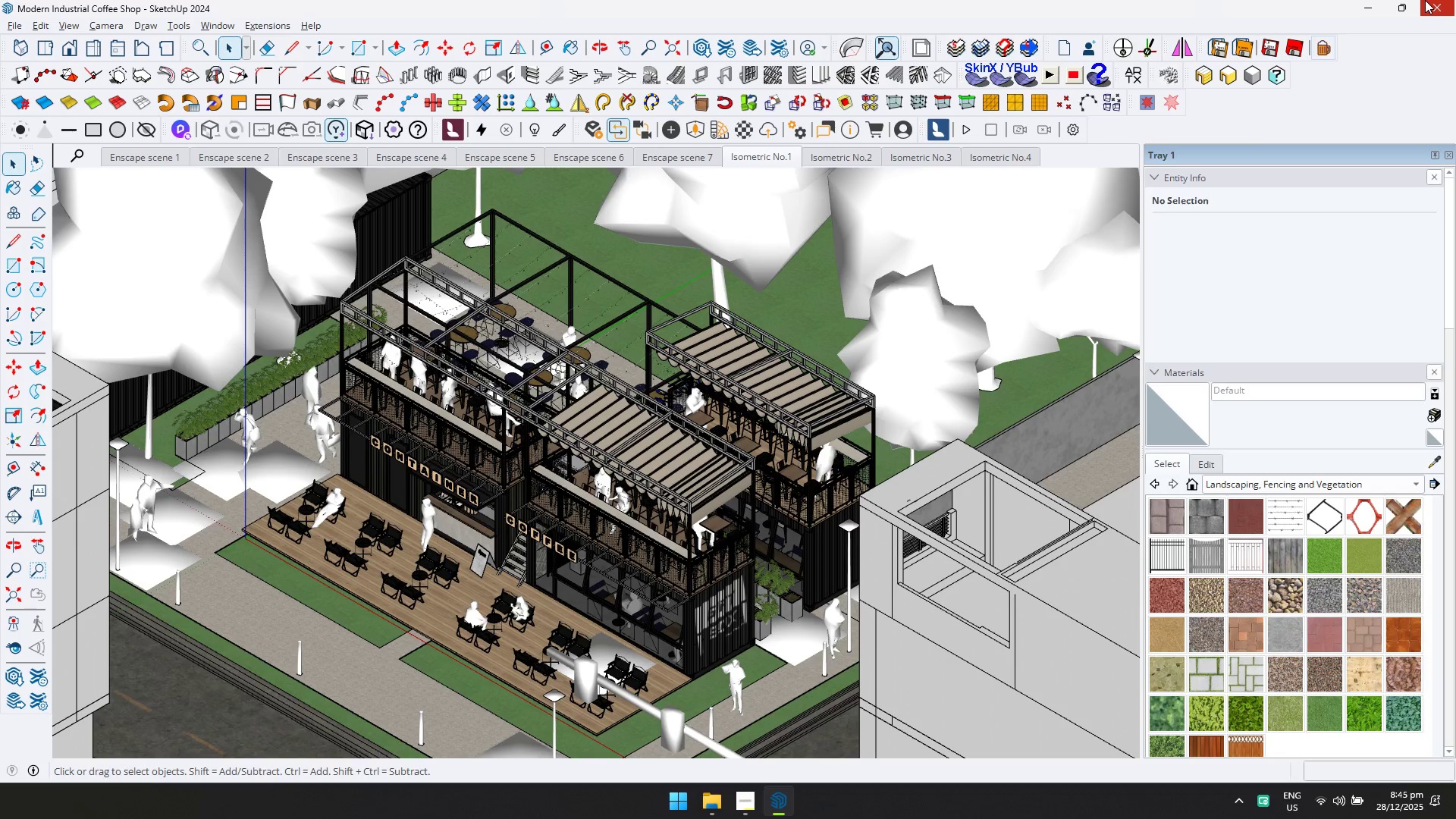 
key(Alt+AltLeft)
 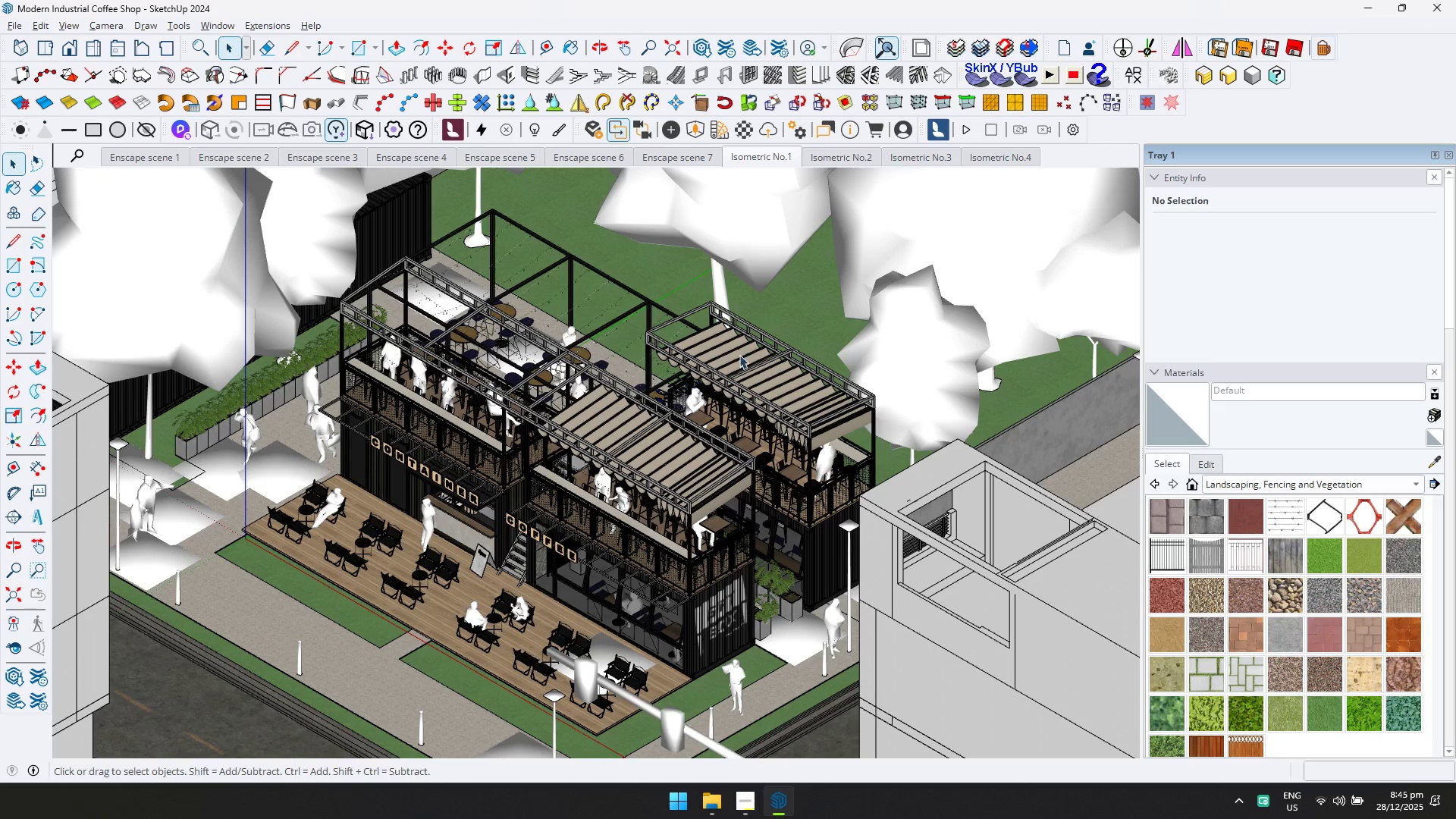 
key(Alt+Tab)